 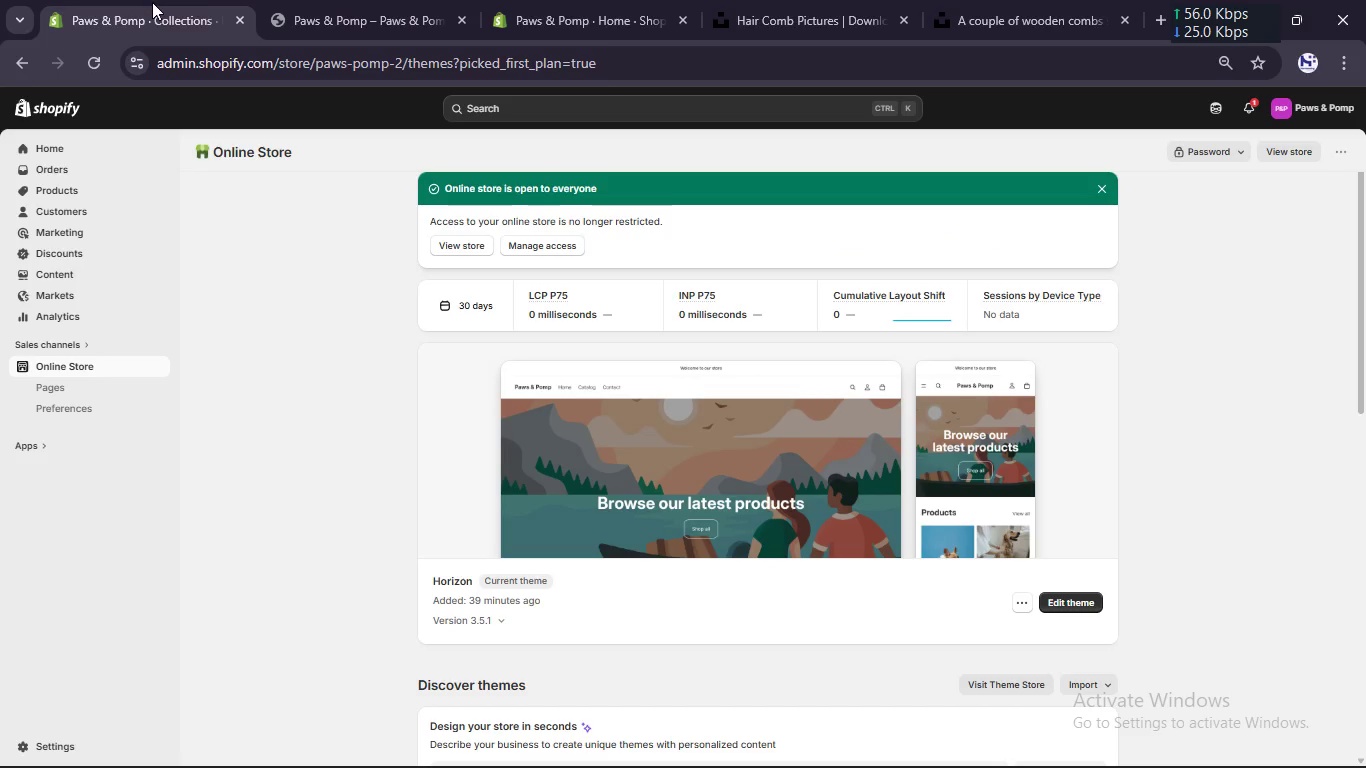 
scroll: coordinate [566, 379], scroll_direction: down, amount: 3.0
 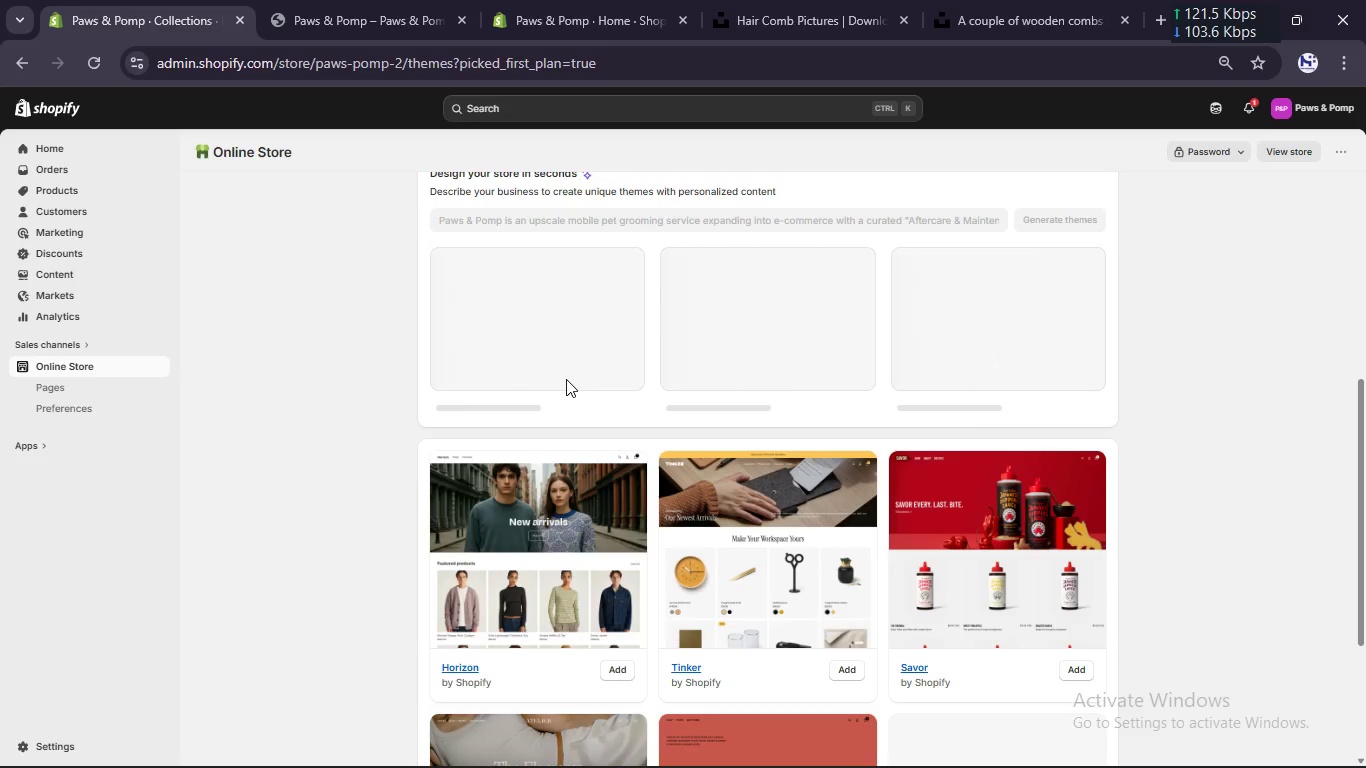 
wait(29.69)
 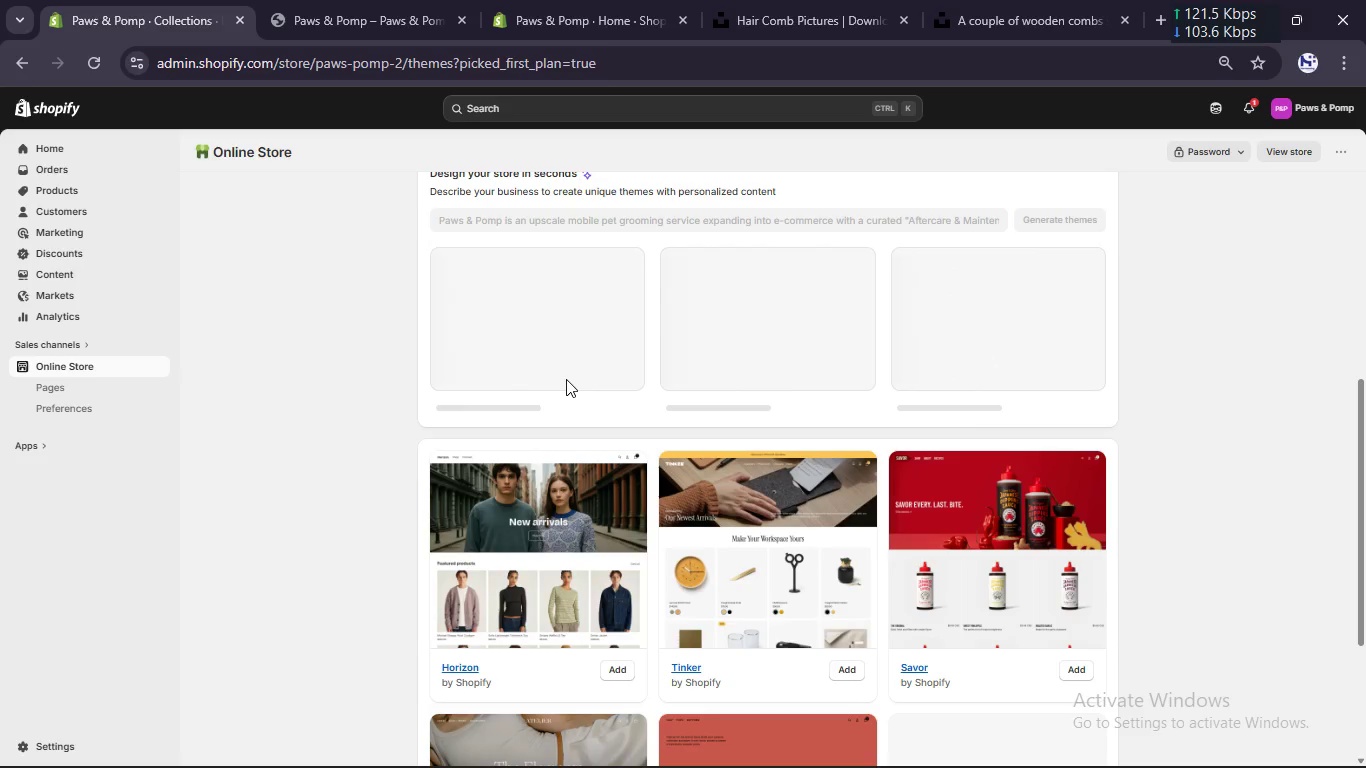 
scroll: coordinate [566, 379], scroll_direction: up, amount: 7.0
 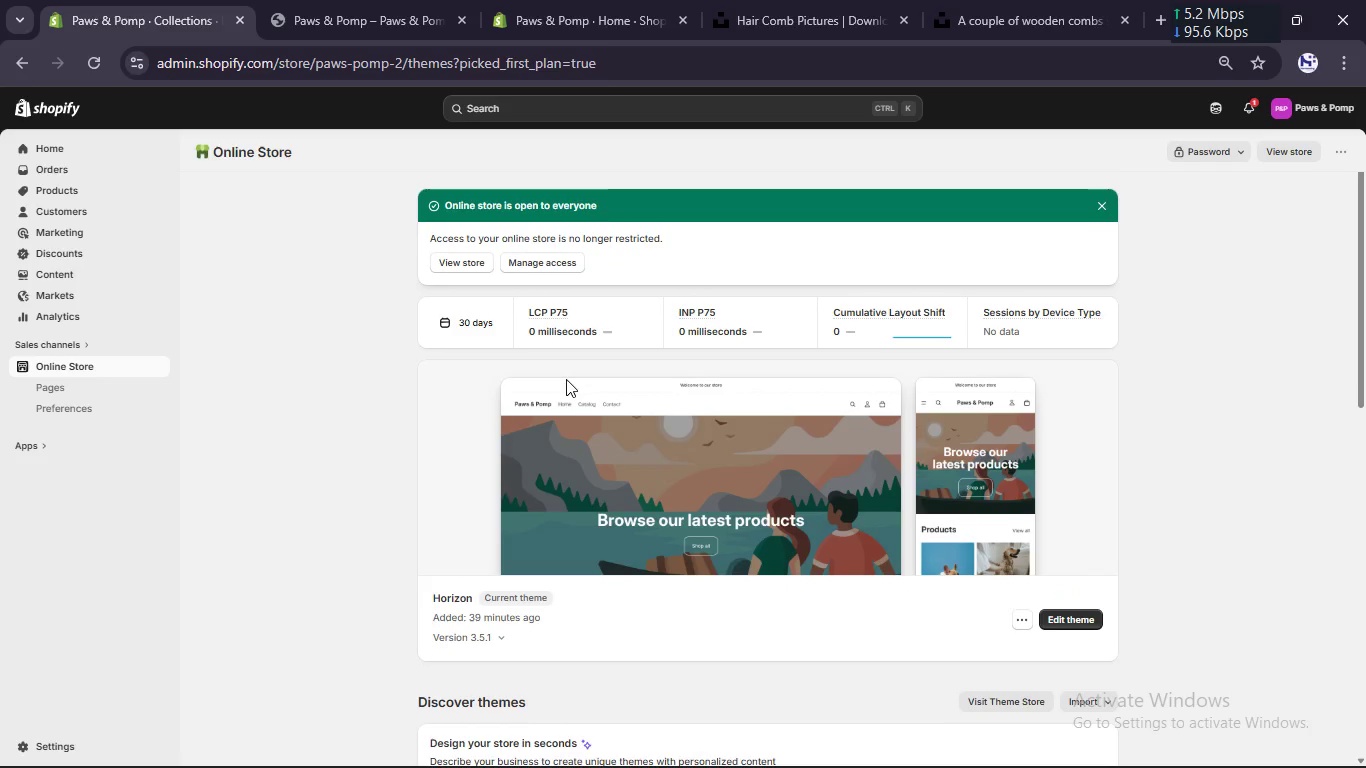 
scroll: coordinate [566, 379], scroll_direction: down, amount: 3.0
 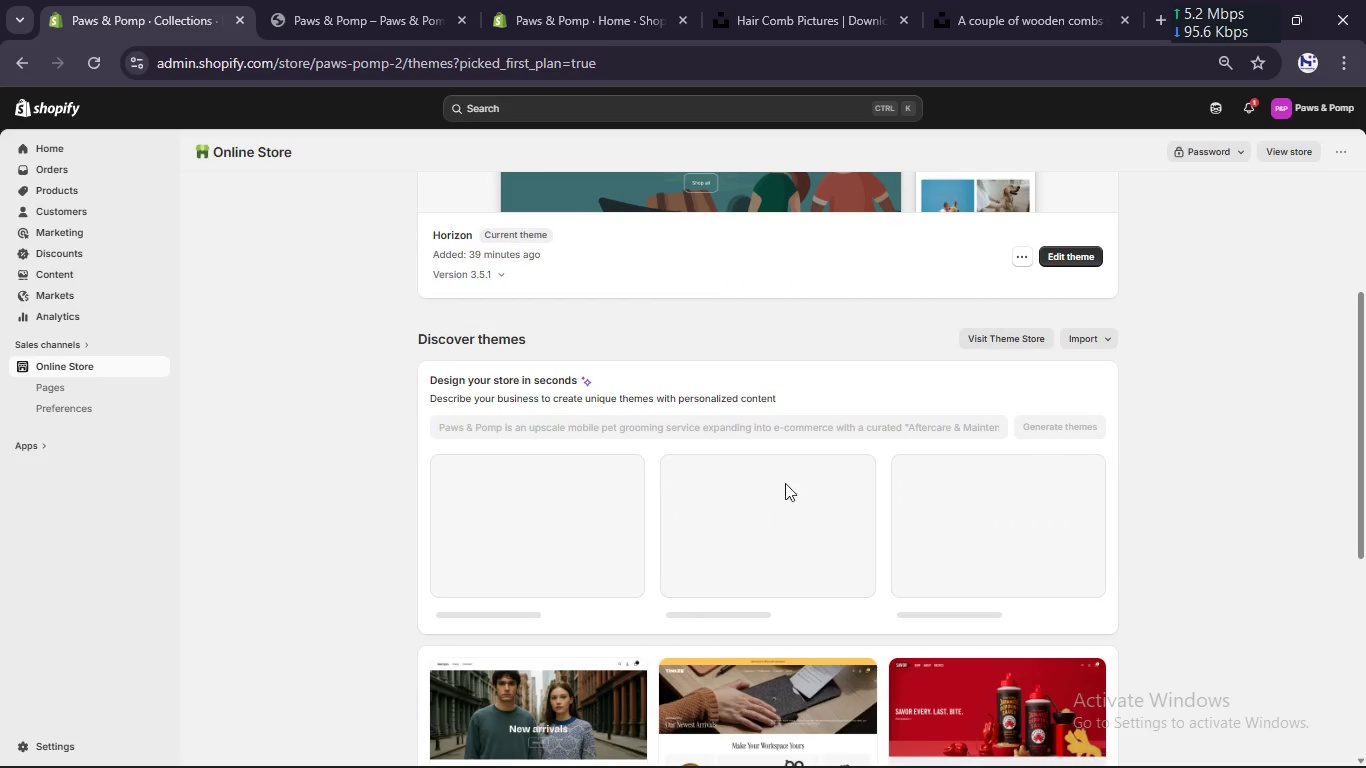 
scroll: coordinate [793, 489], scroll_direction: none, amount: 0.0
 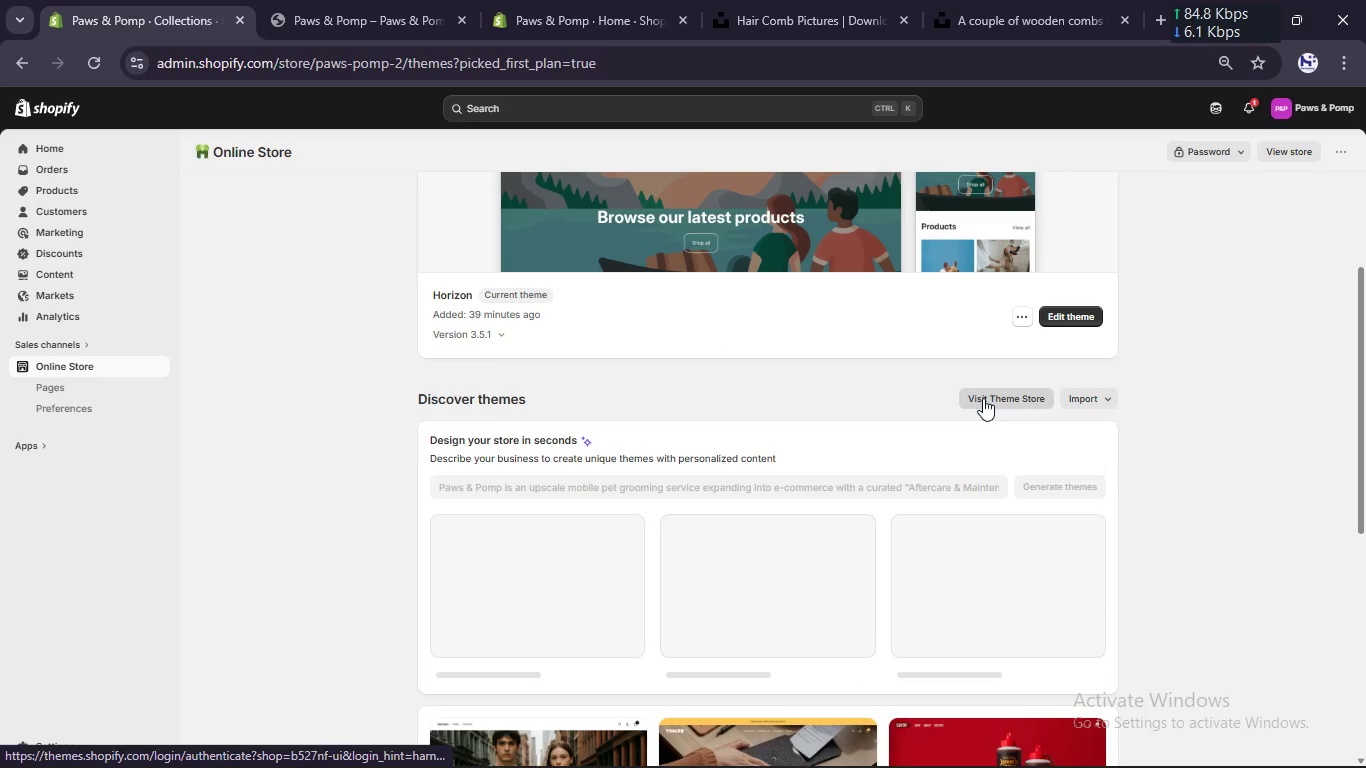 
left_click([983, 398])
 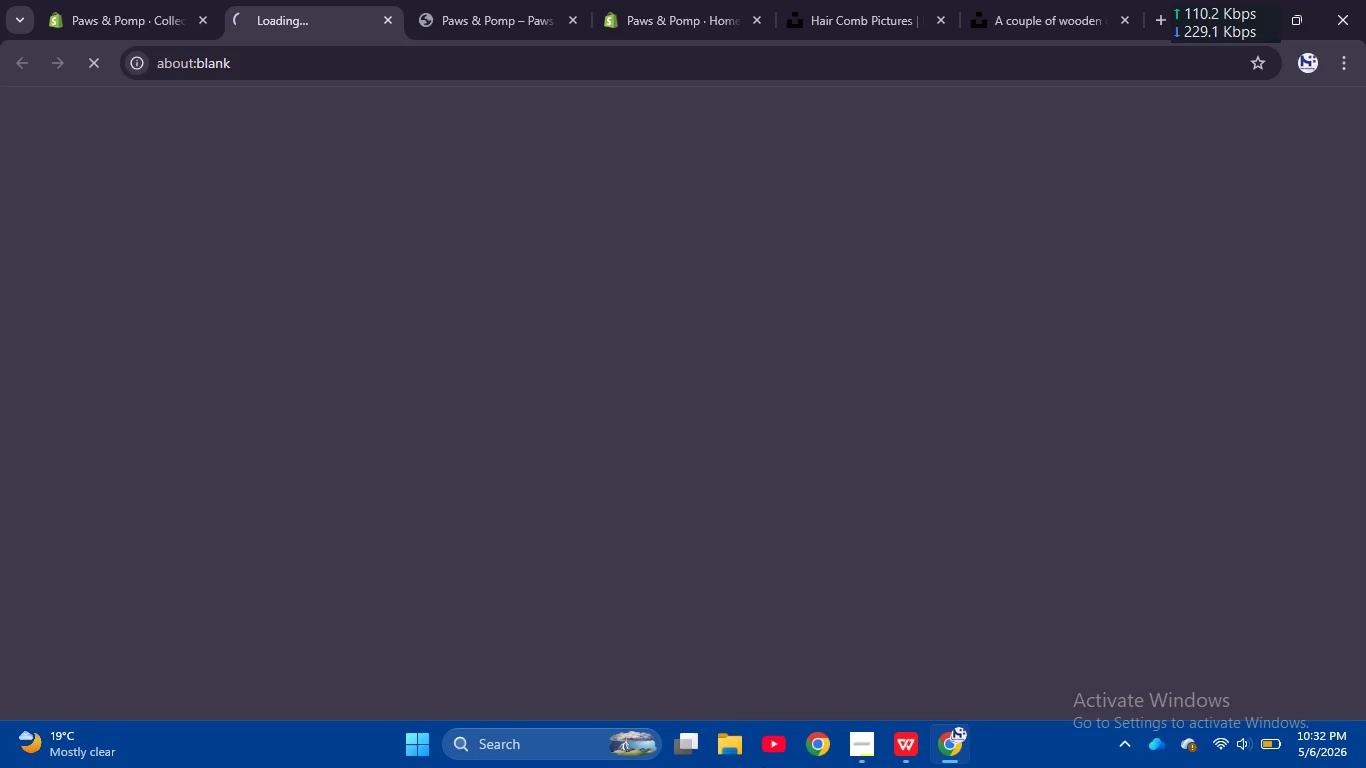 
left_click([913, 736])
 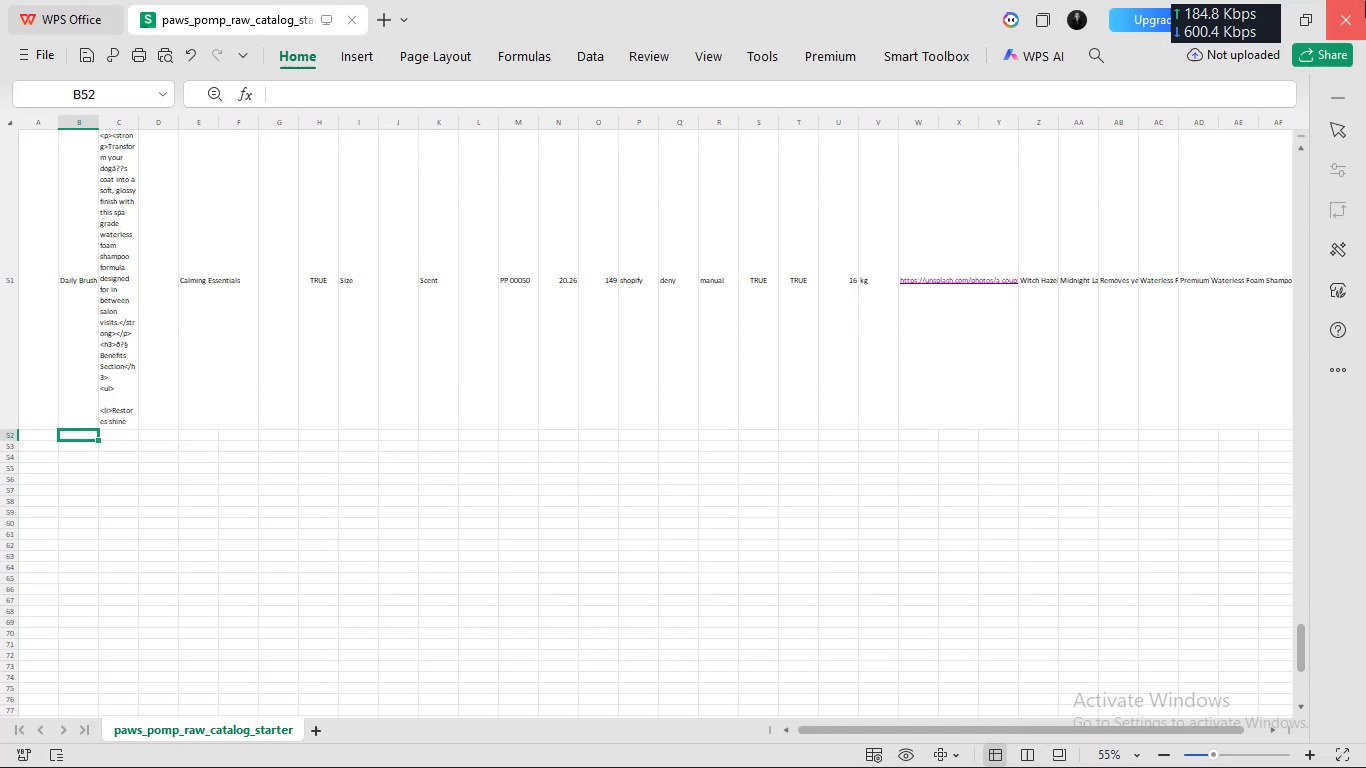 
left_click([1348, 6])
 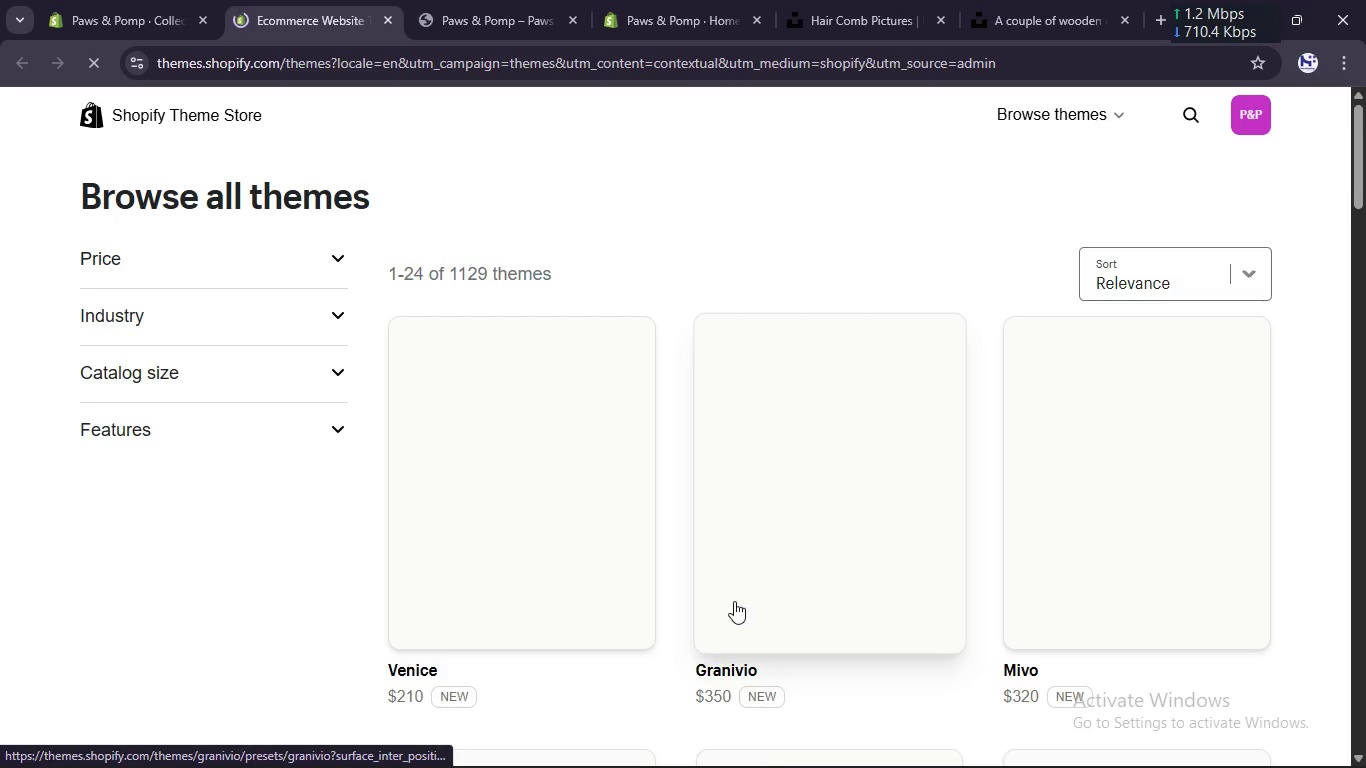 
left_click([882, 744])